 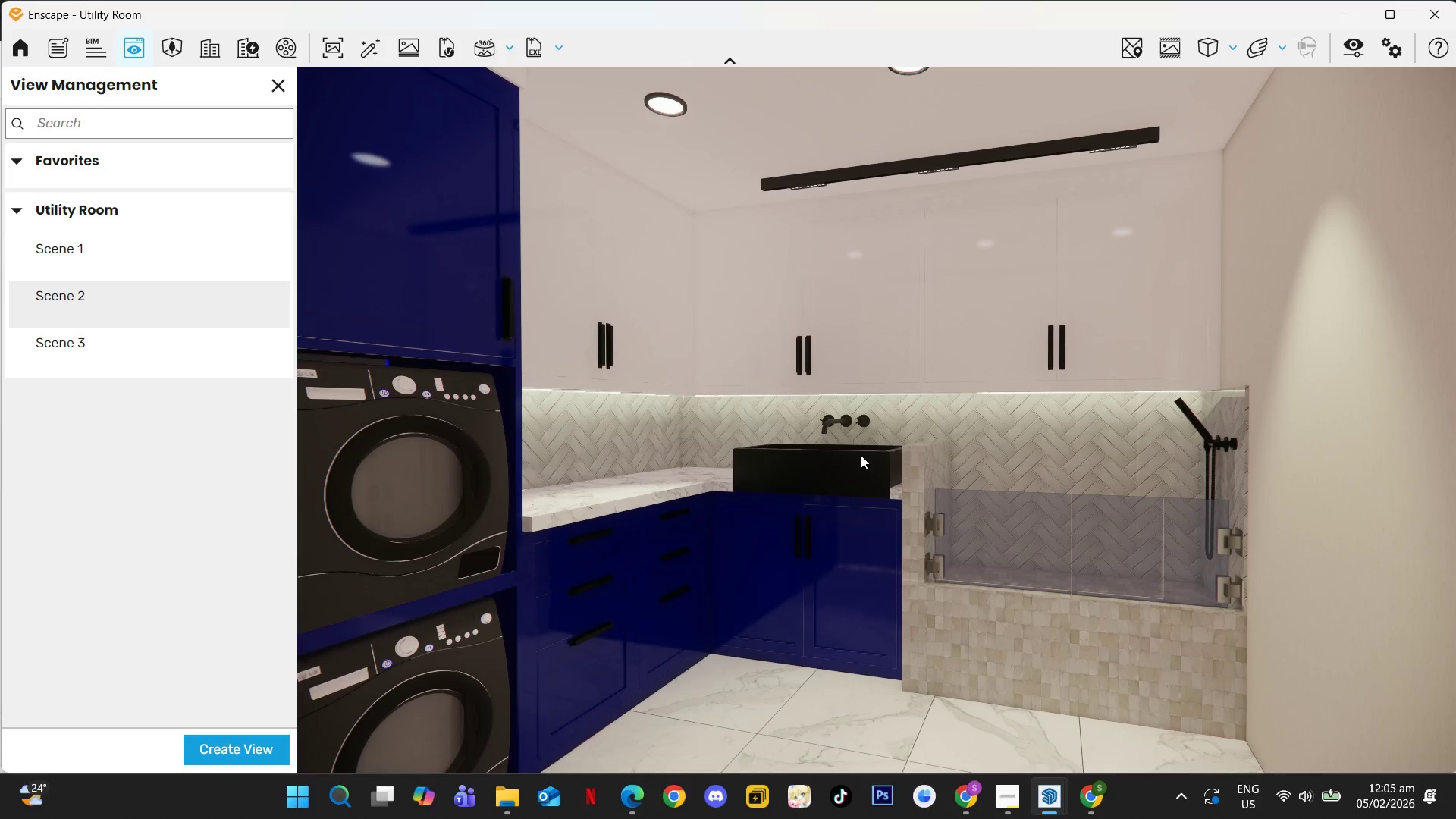 
left_click([1237, 43])
 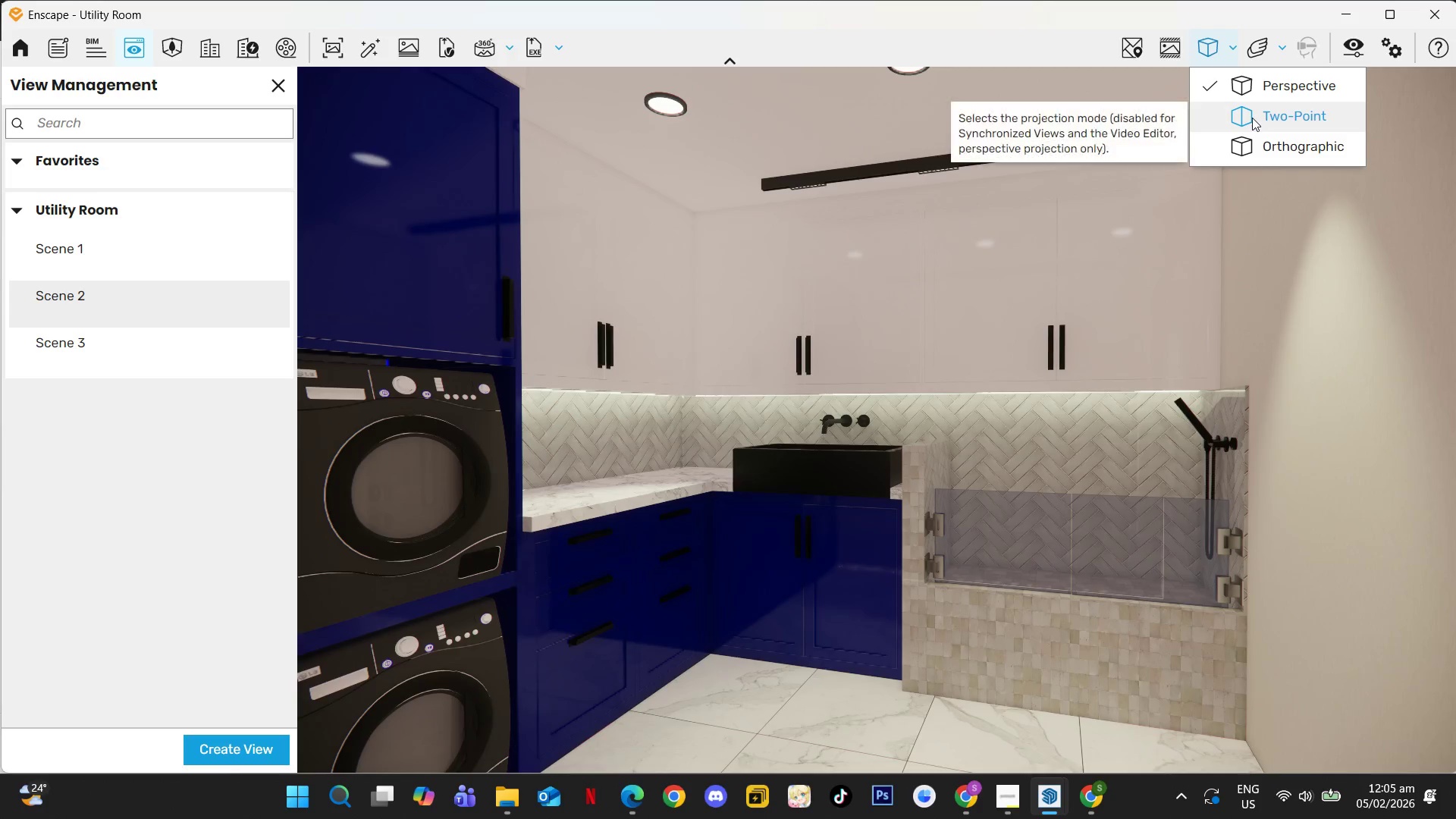 
left_click([1252, 118])
 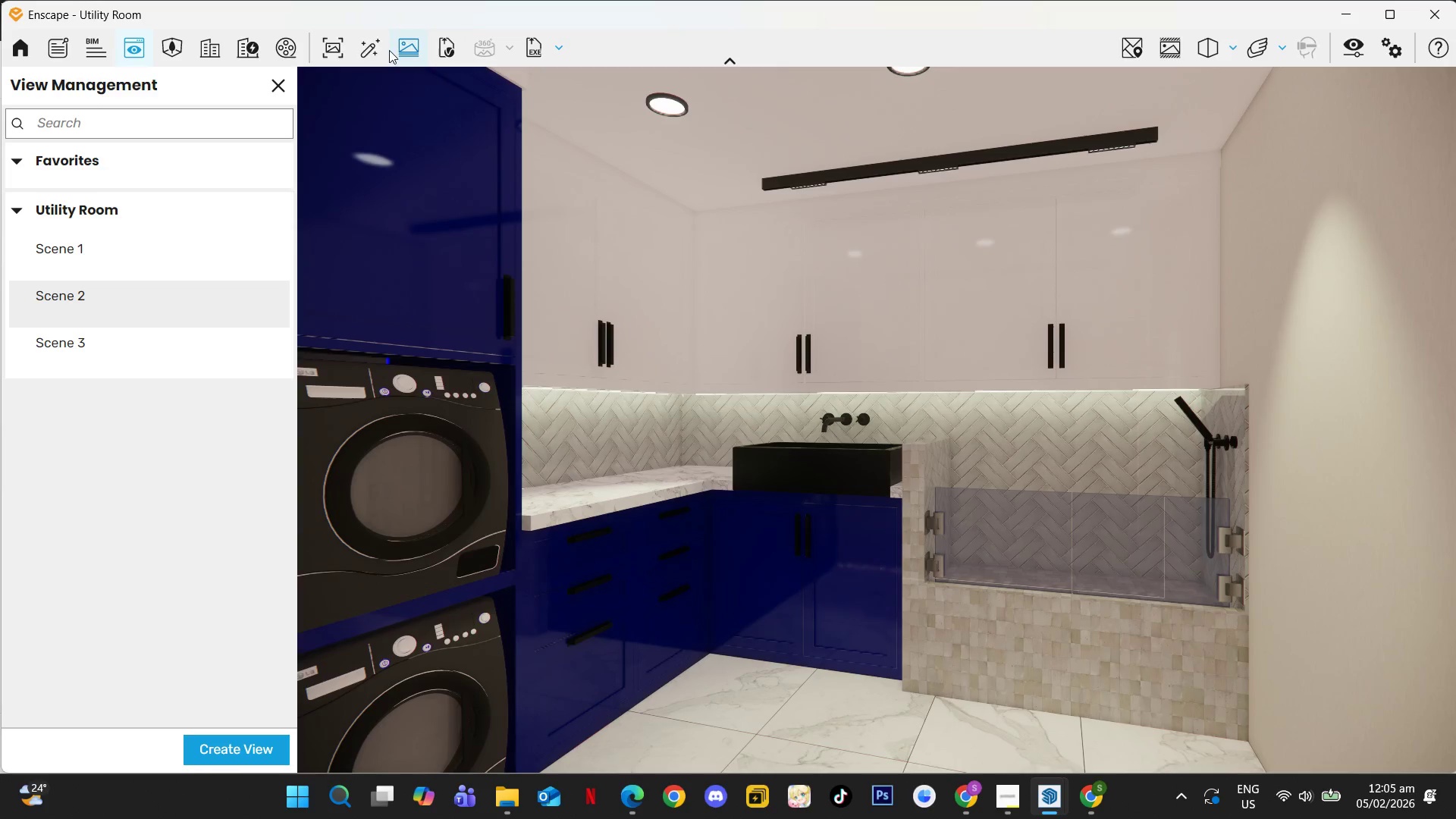 
left_click([362, 49])
 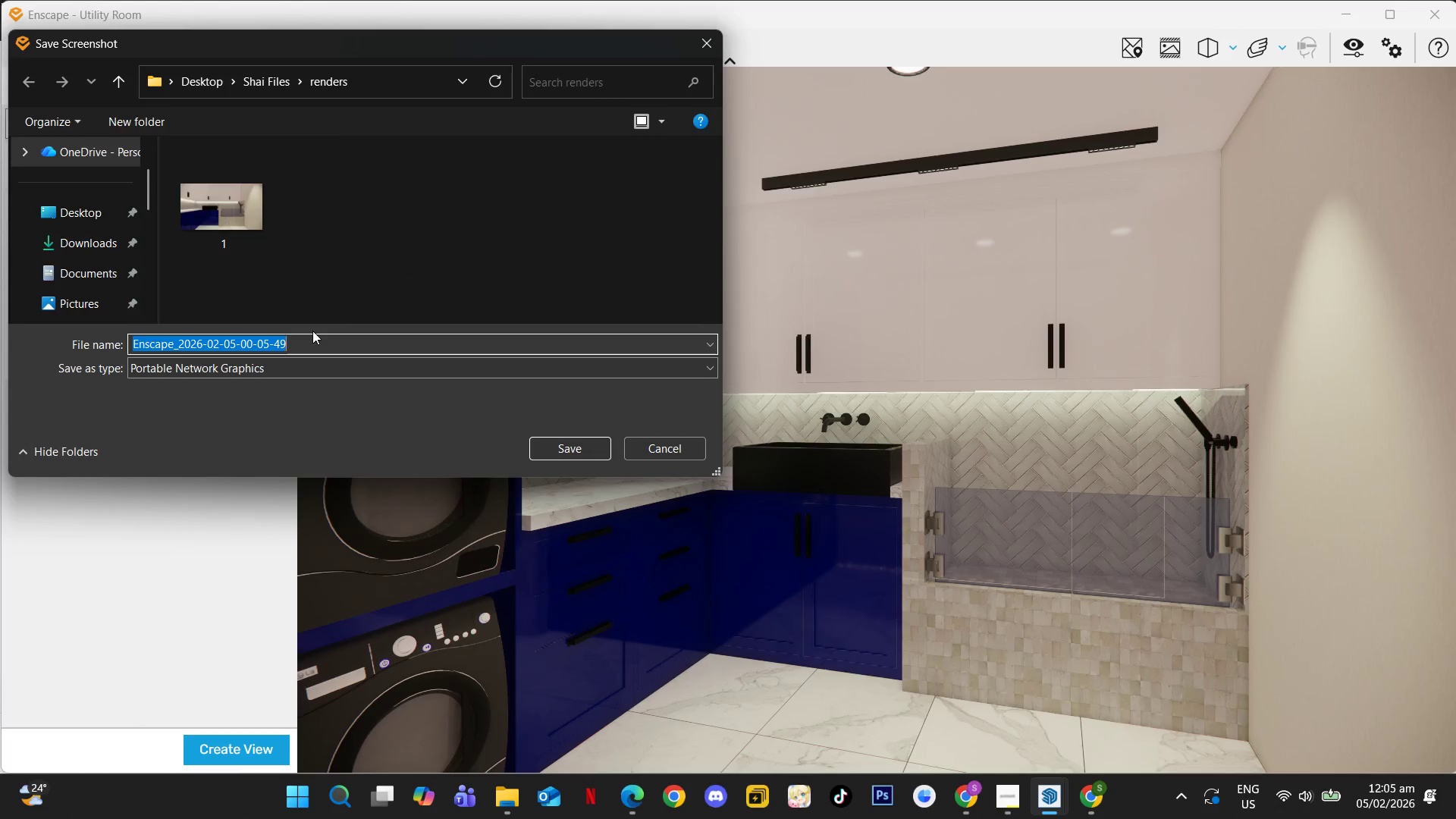 
key(Numpad2)
 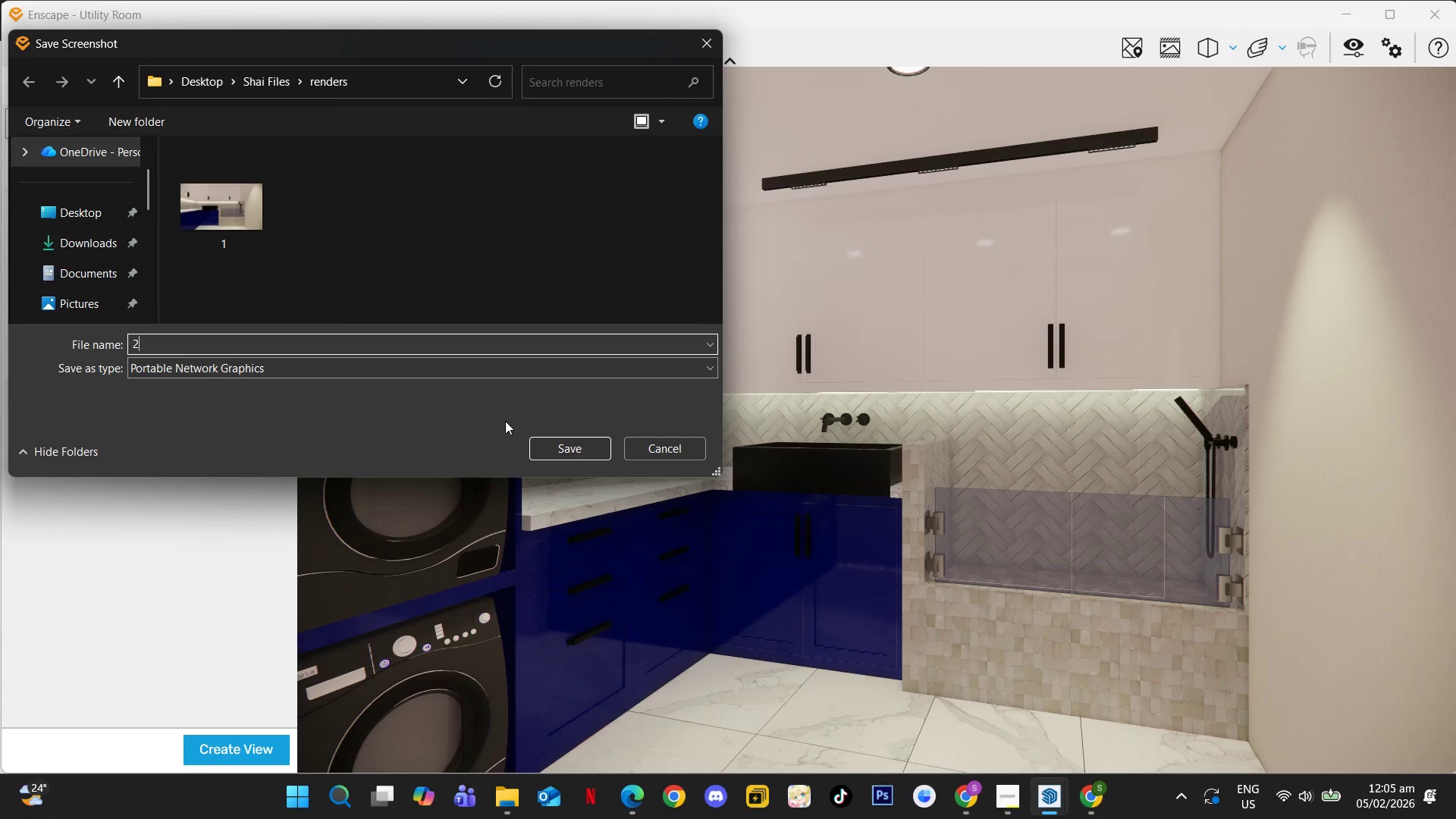 
left_click([558, 438])
 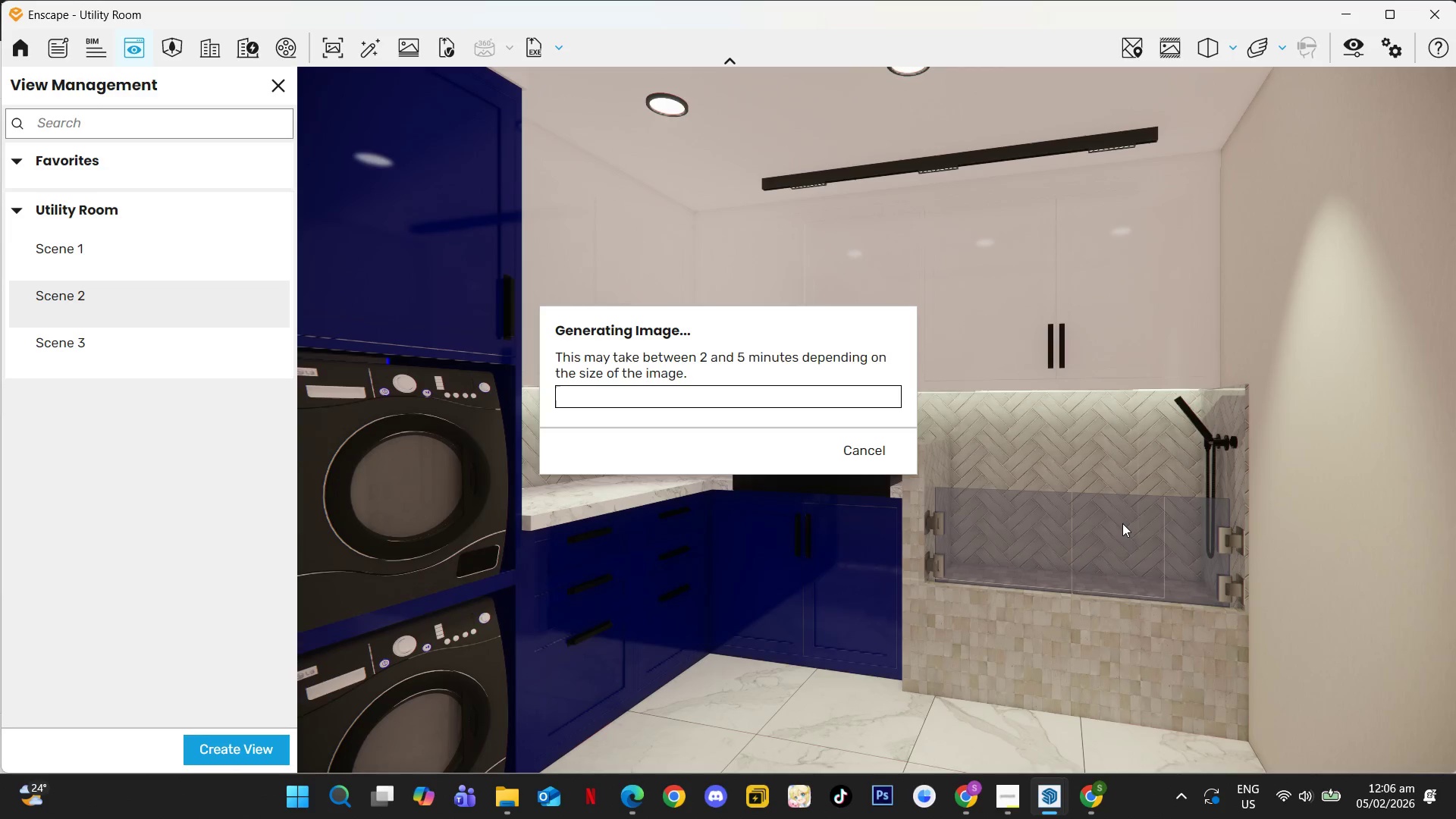 
wait(19.62)
 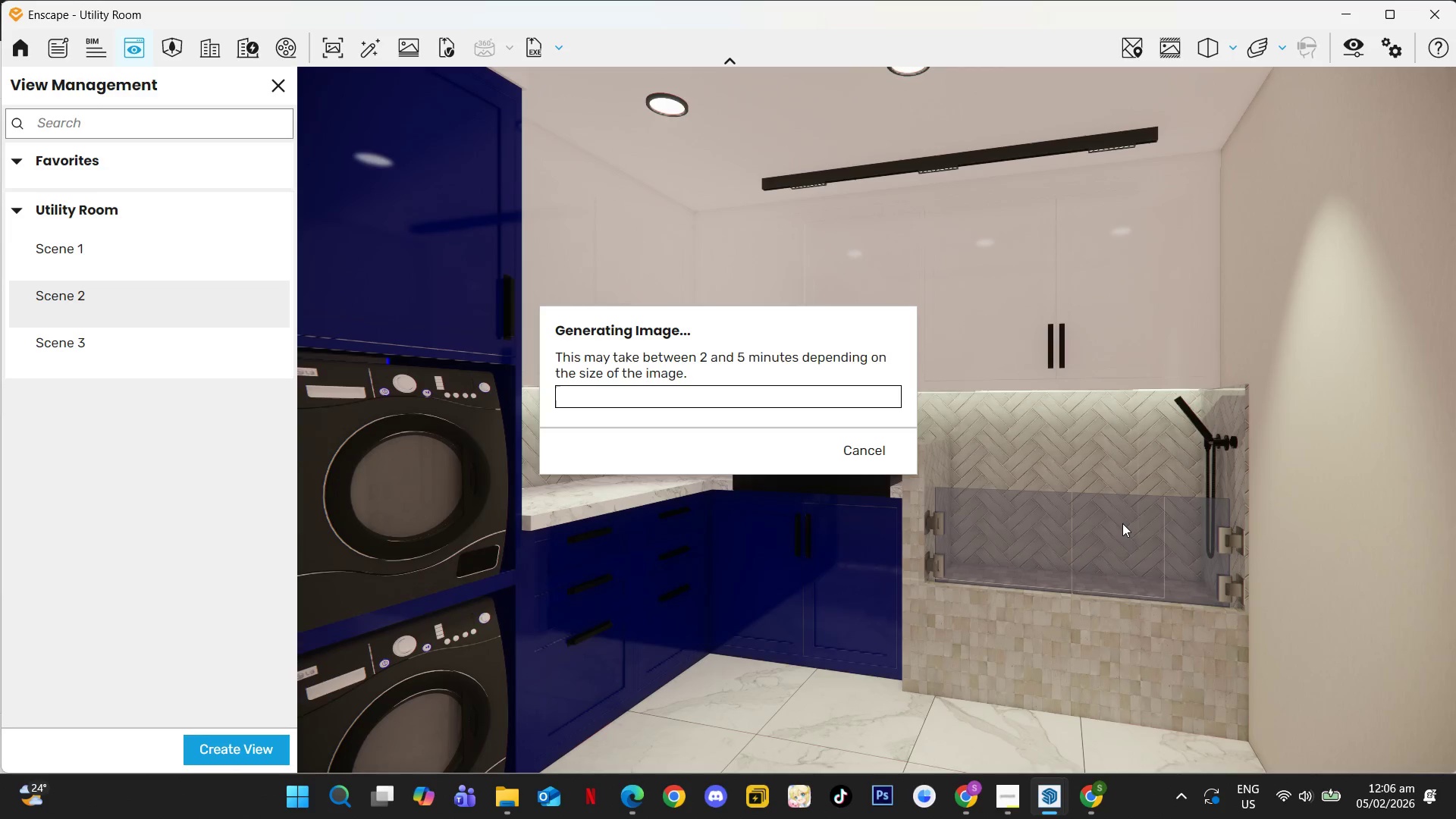 
left_click([1010, 807])